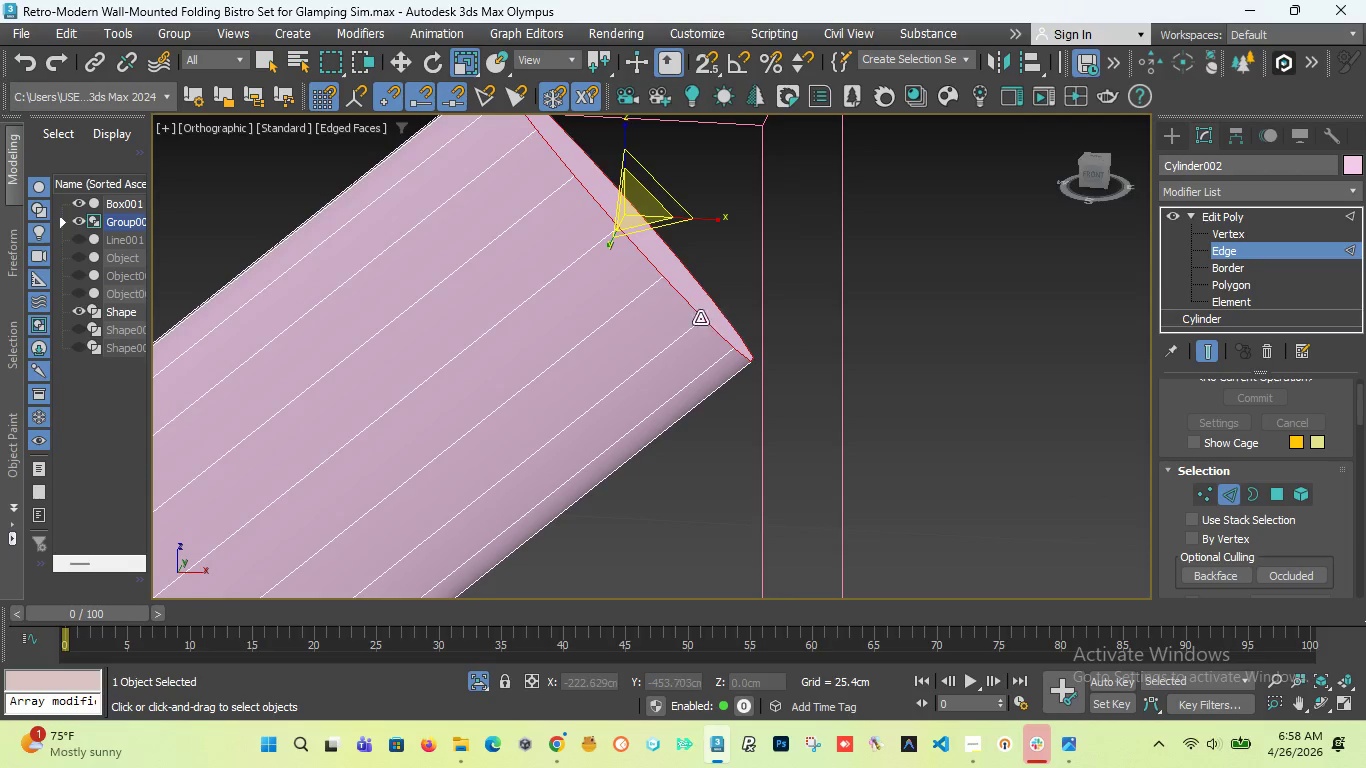 
scroll: coordinate [687, 327], scroll_direction: down, amount: 3.0
 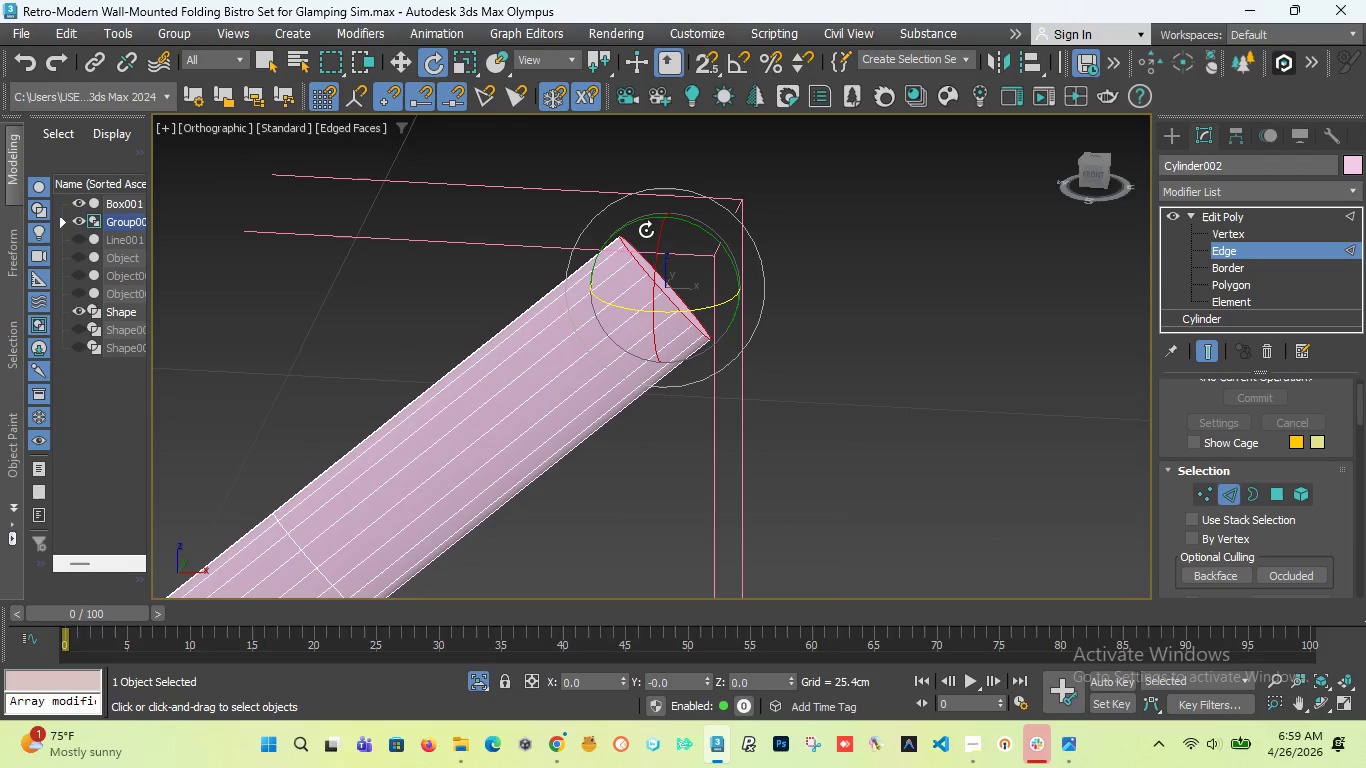 
wait(6.53)
 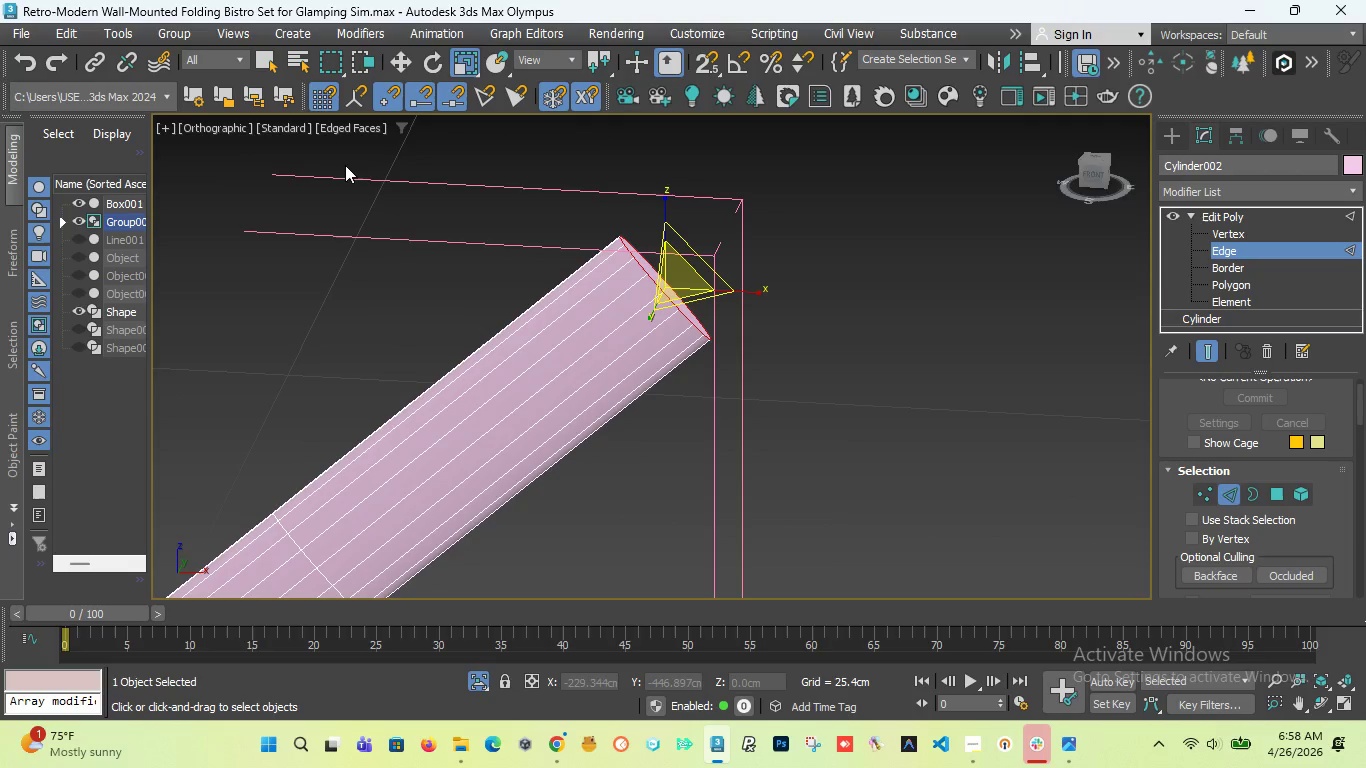 
left_click_drag(start_coordinate=[698, 232], to_coordinate=[573, 230])
 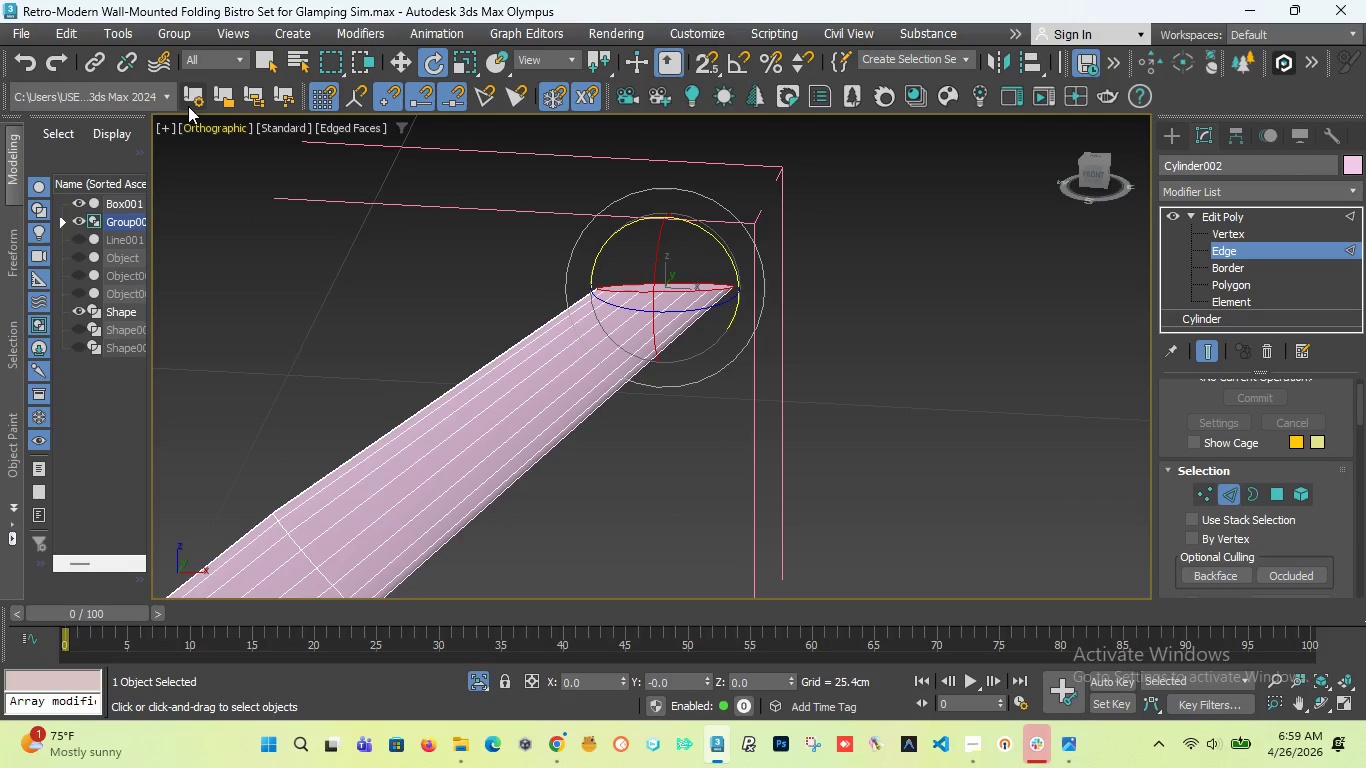 
left_click([219, 125])
 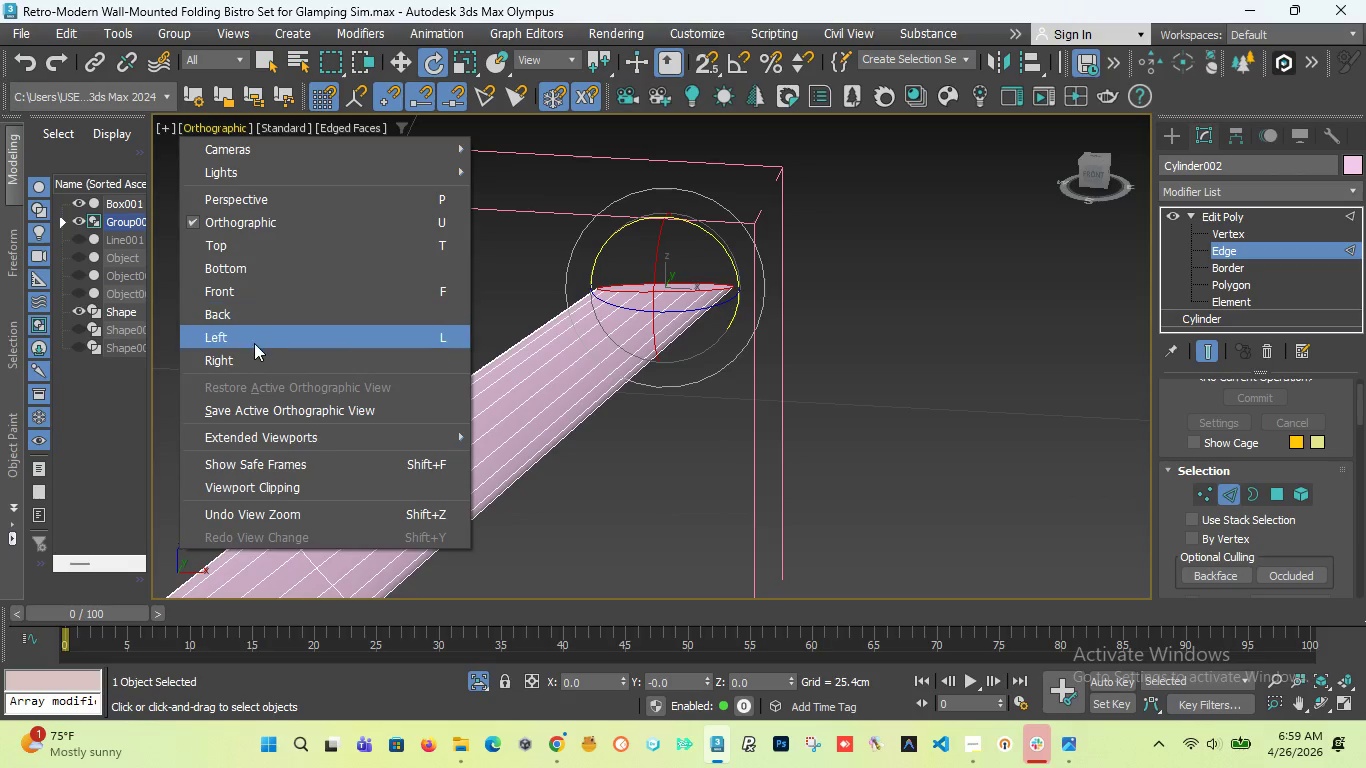 
left_click([254, 356])
 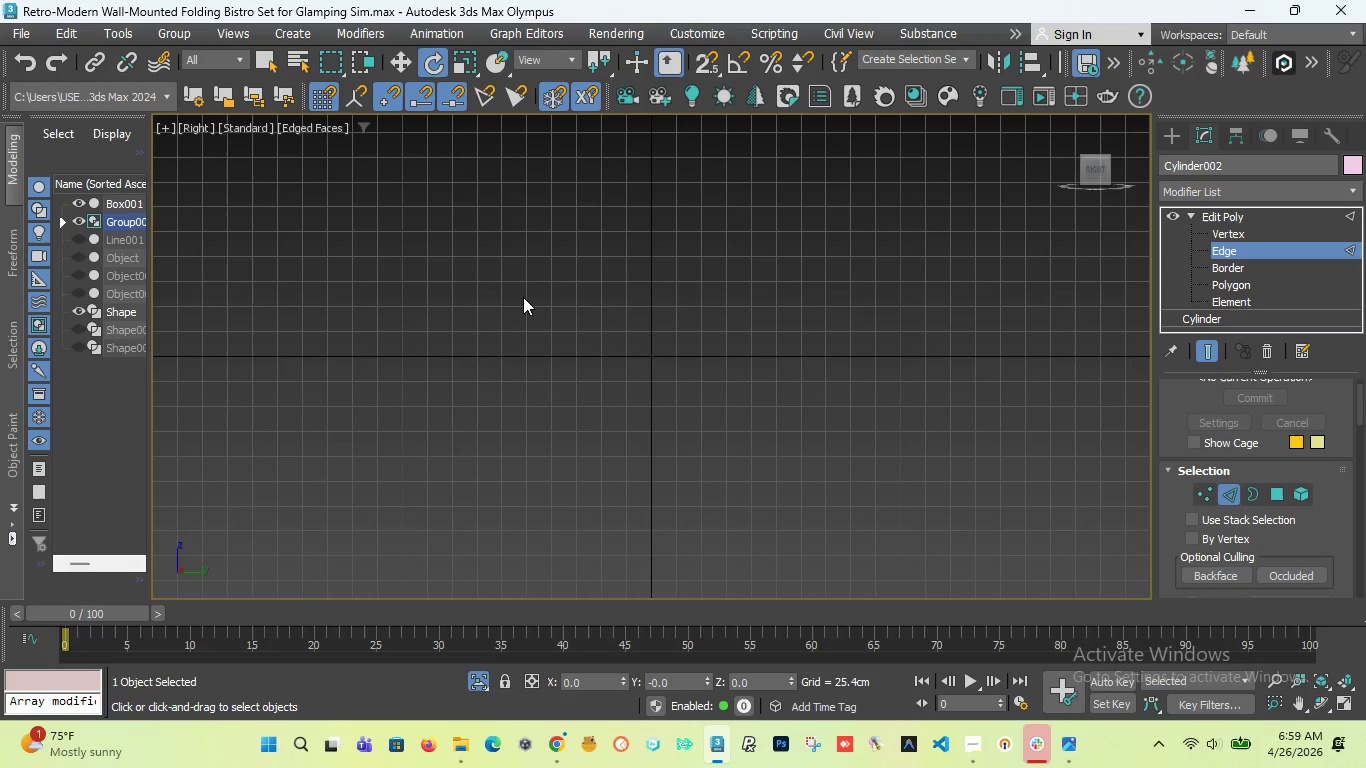 
key(Z)
 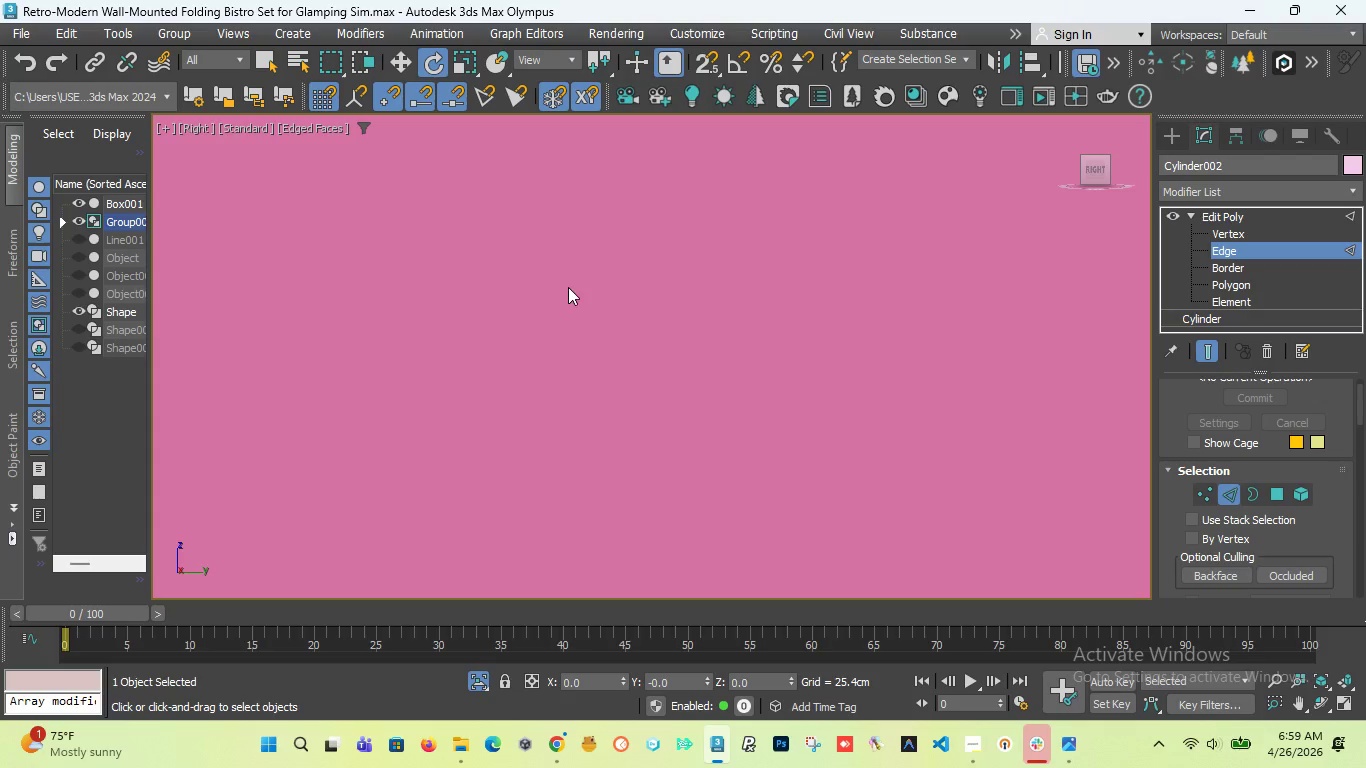 
scroll: coordinate [569, 286], scroll_direction: down, amount: 14.0
 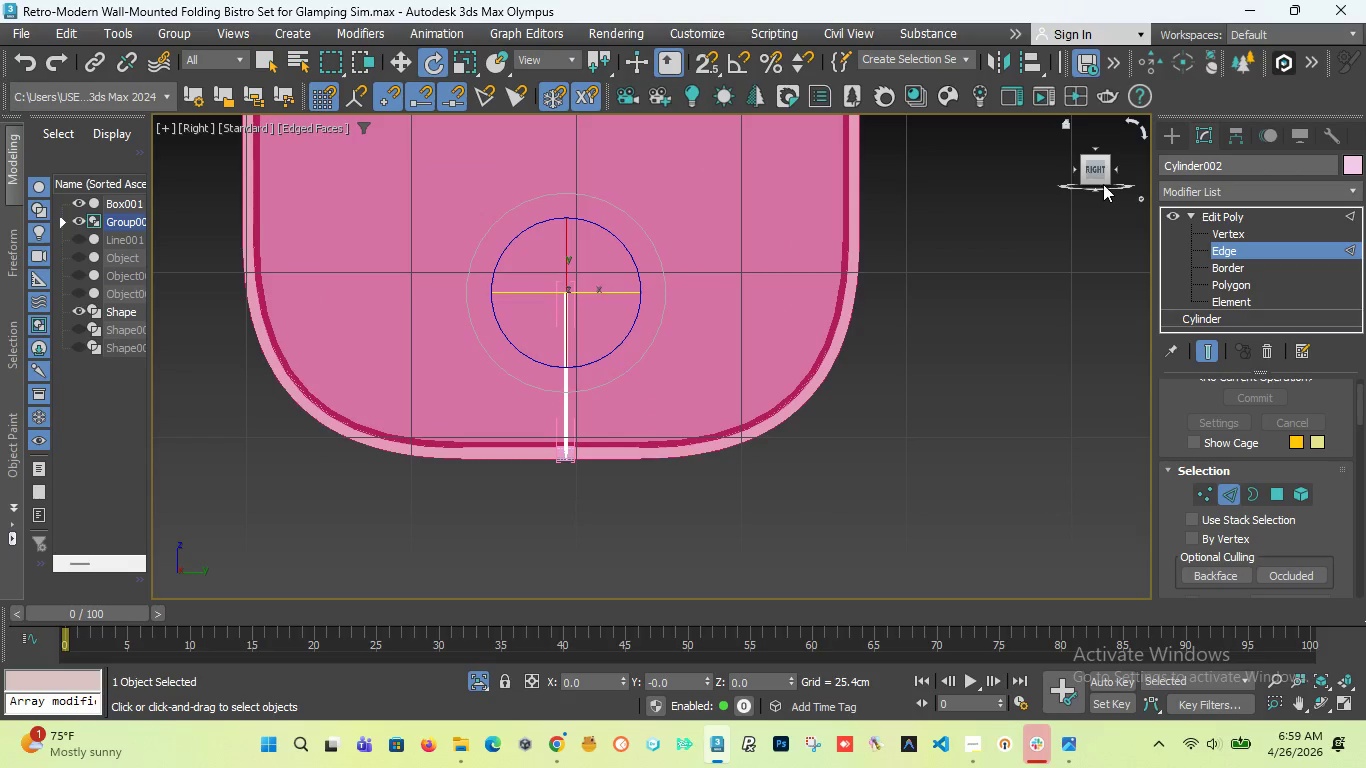 
left_click([1094, 173])
 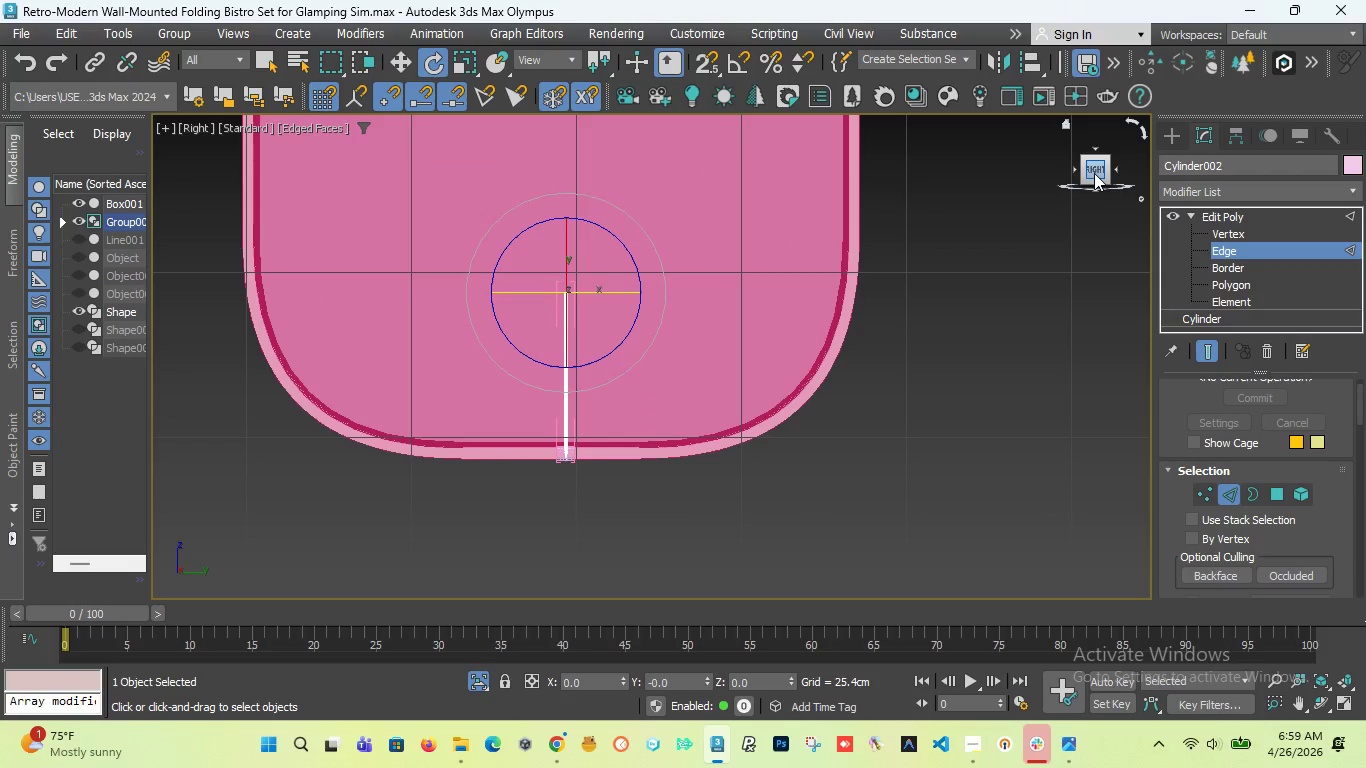 
left_click_drag(start_coordinate=[1094, 173], to_coordinate=[1144, 182])
 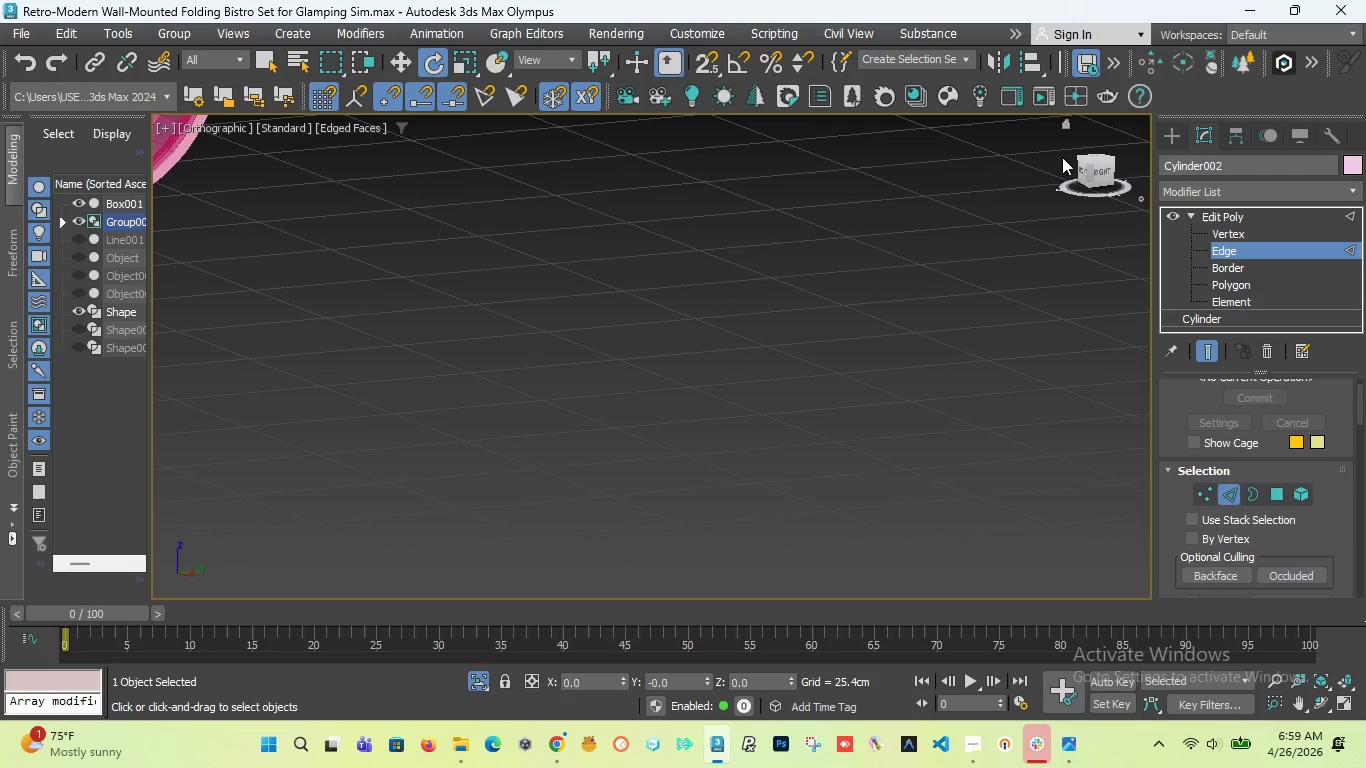 
key(F)
 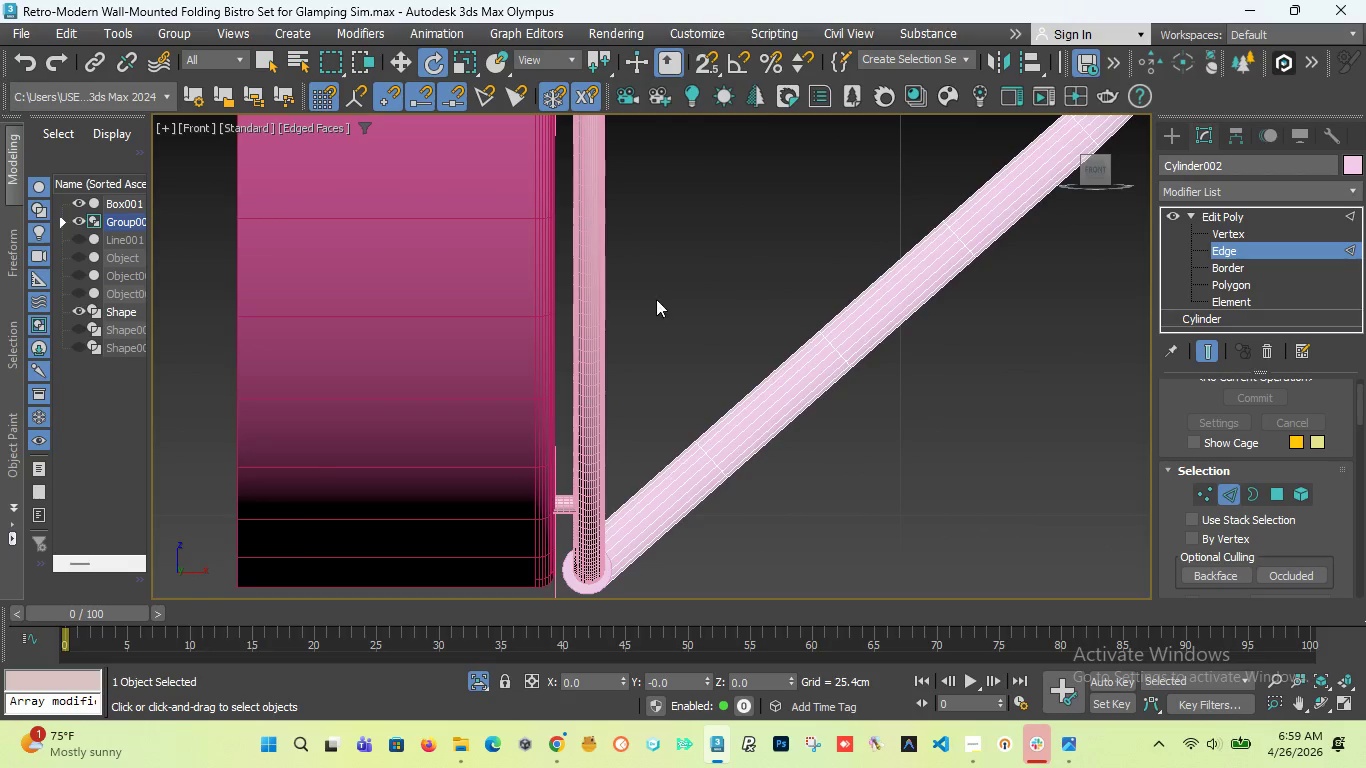 
scroll: coordinate [532, 380], scroll_direction: down, amount: 5.0
 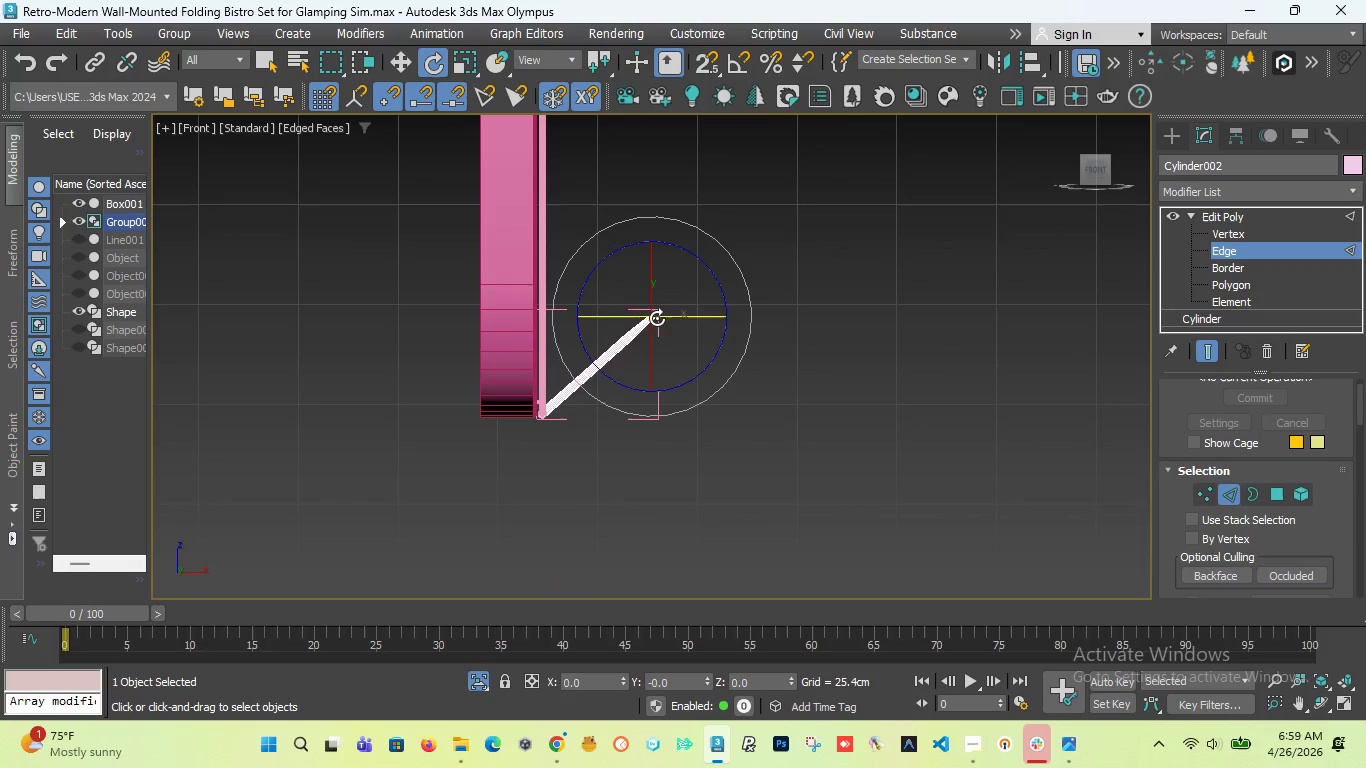 
scroll: coordinate [574, 311], scroll_direction: up, amount: 11.0
 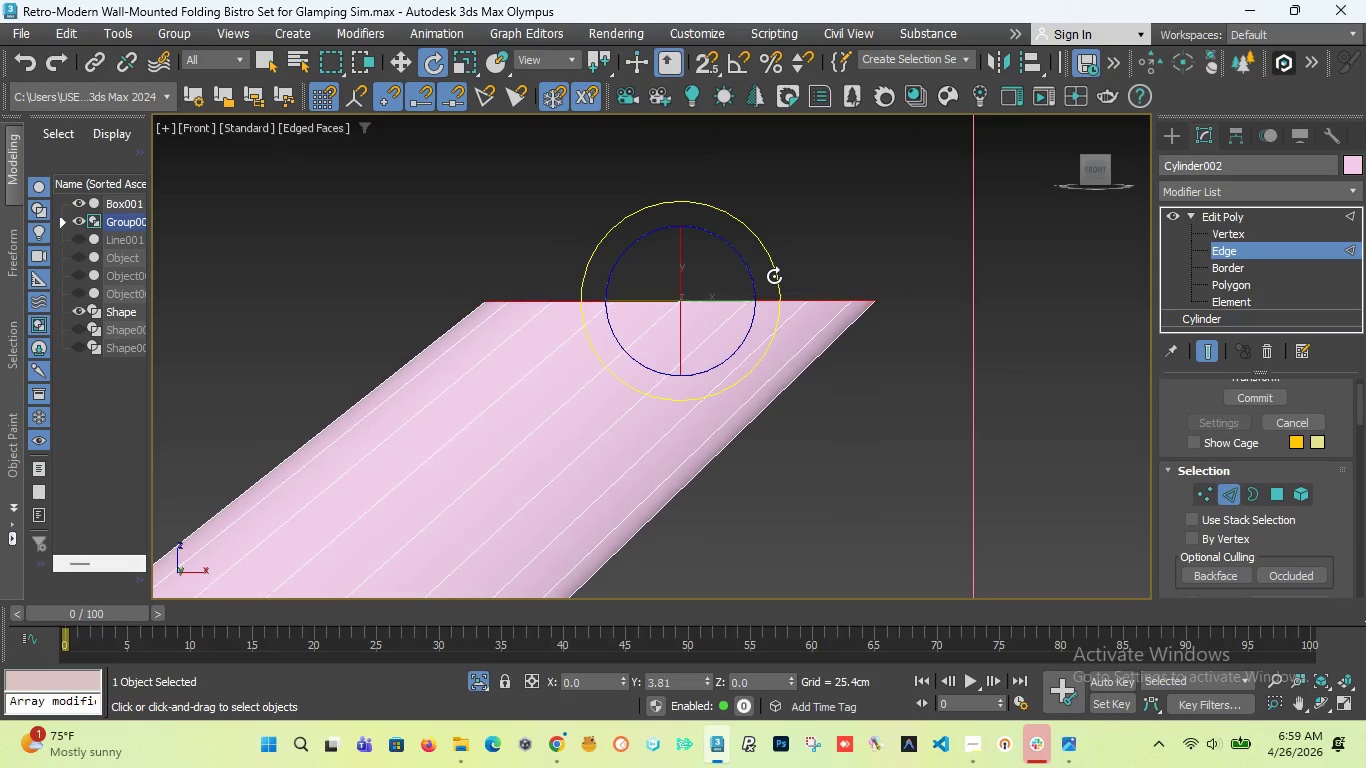 
scroll: coordinate [688, 293], scroll_direction: down, amount: 3.0
 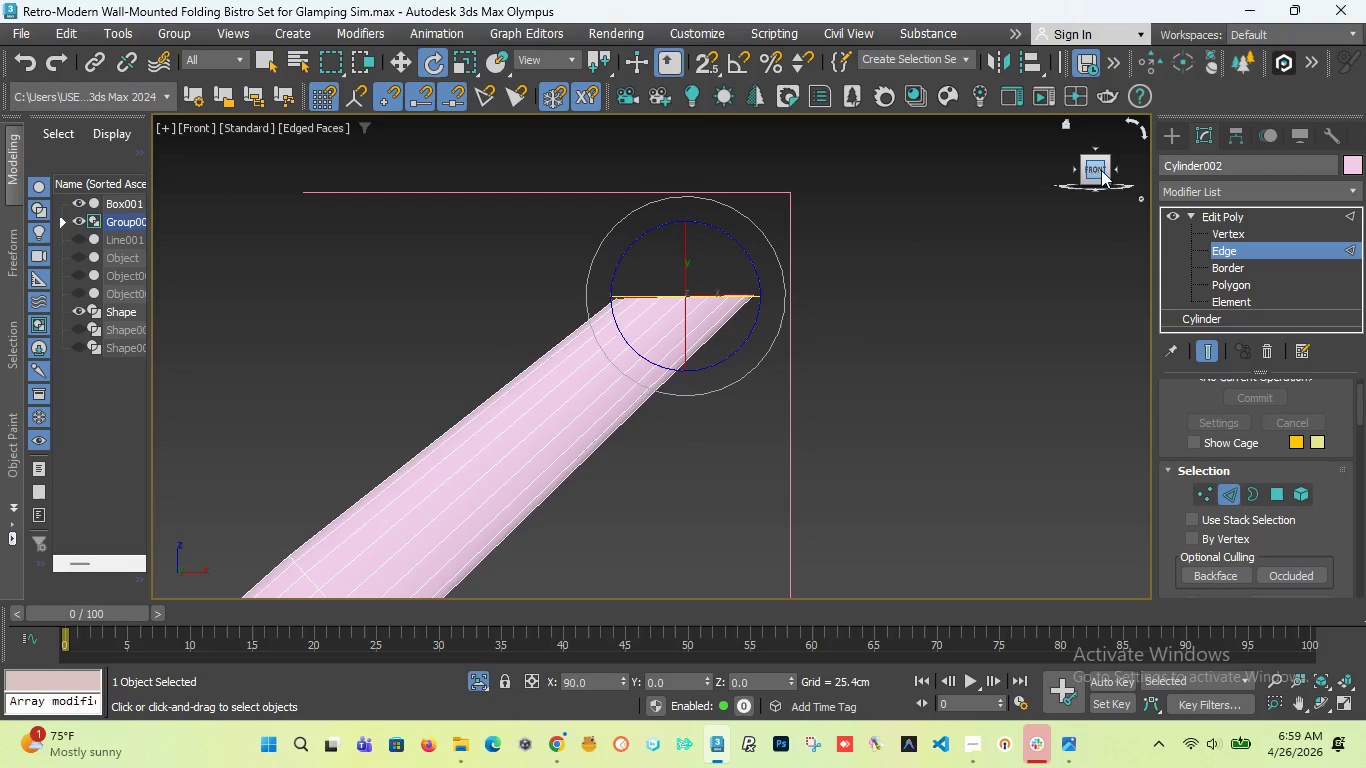 
left_click_drag(start_coordinate=[1100, 171], to_coordinate=[1088, 191])
 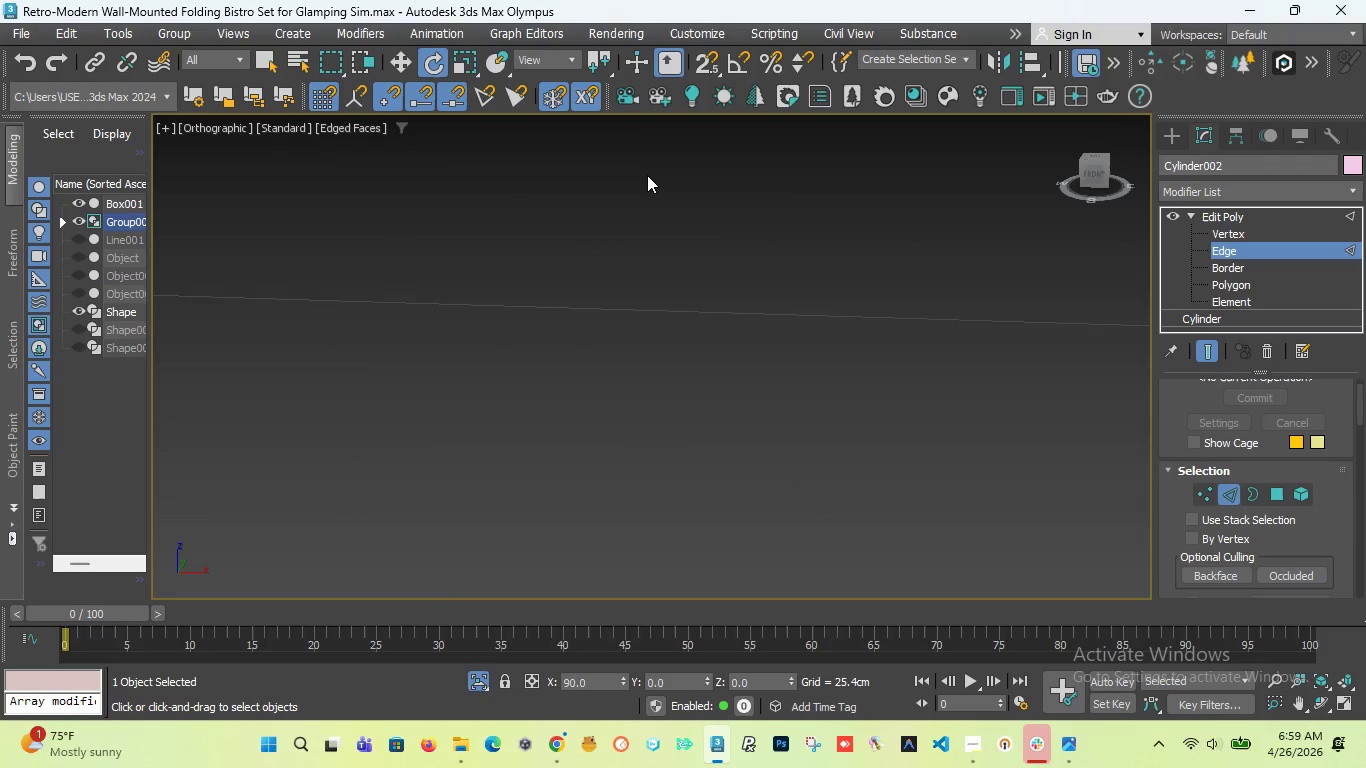 
scroll: coordinate [643, 179], scroll_direction: down, amount: 4.0
 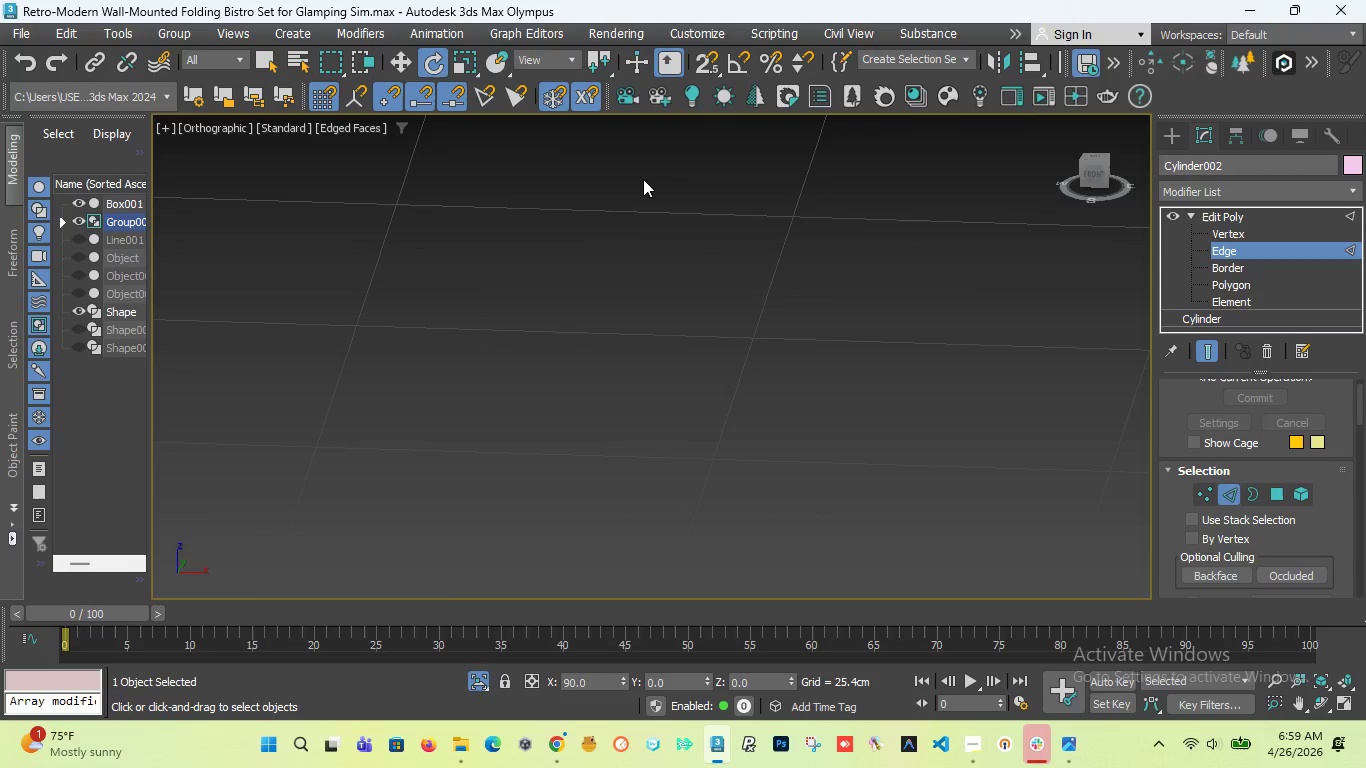 
key(Z)
 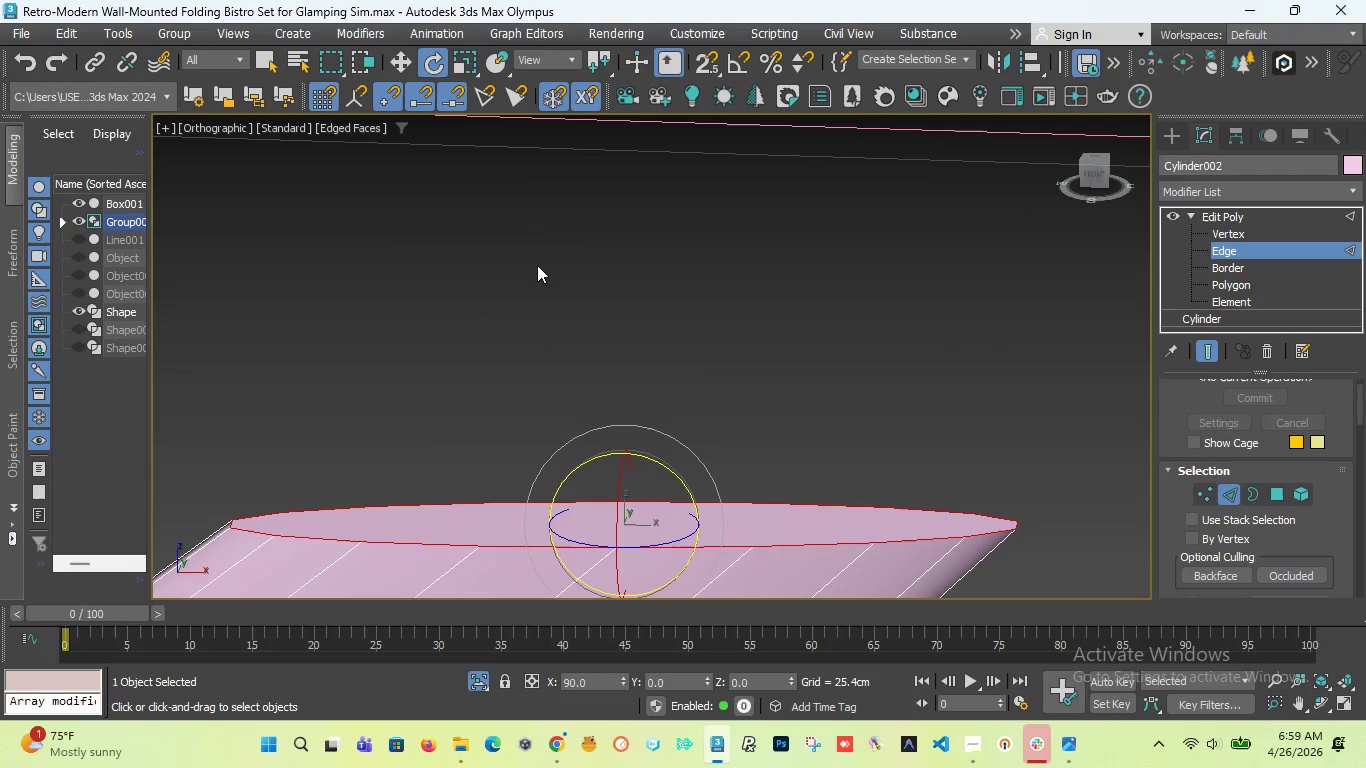 
scroll: coordinate [610, 259], scroll_direction: down, amount: 10.0
 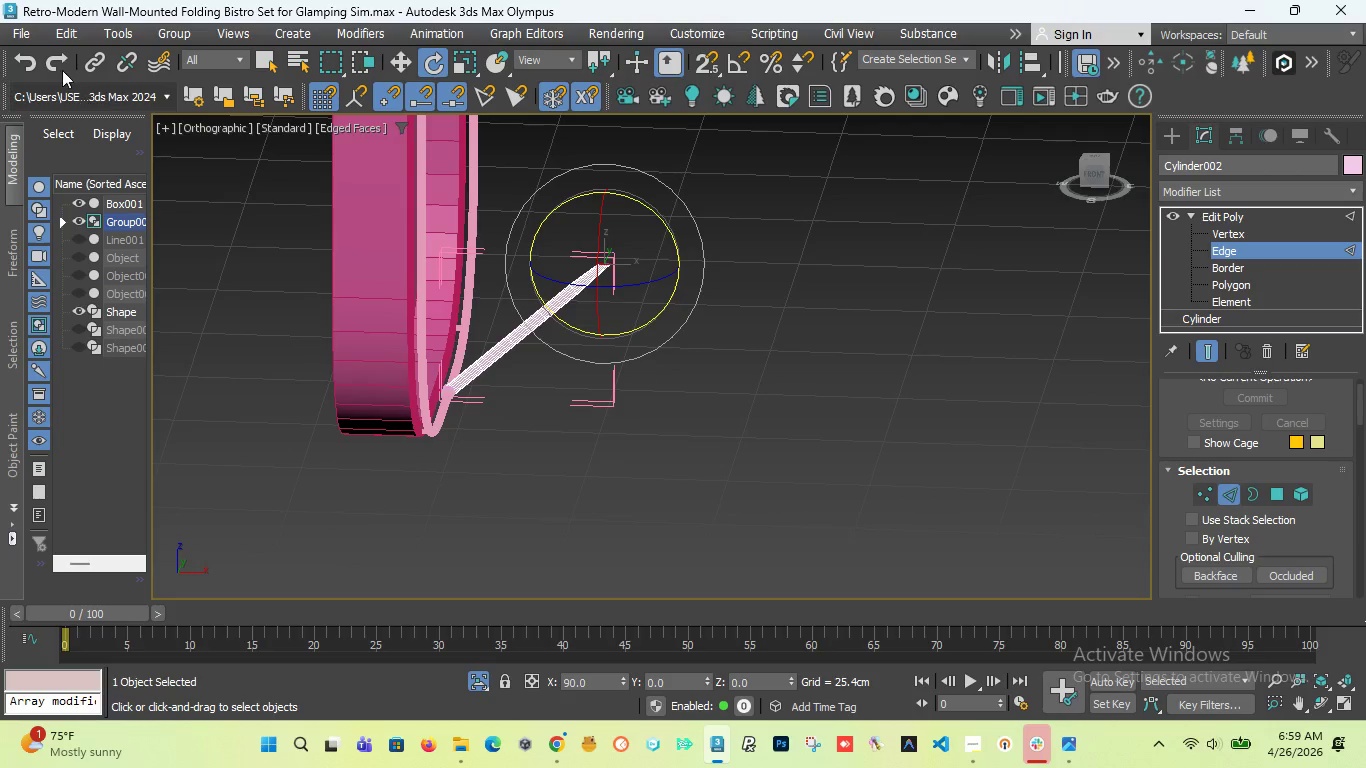 
left_click([30, 33])
 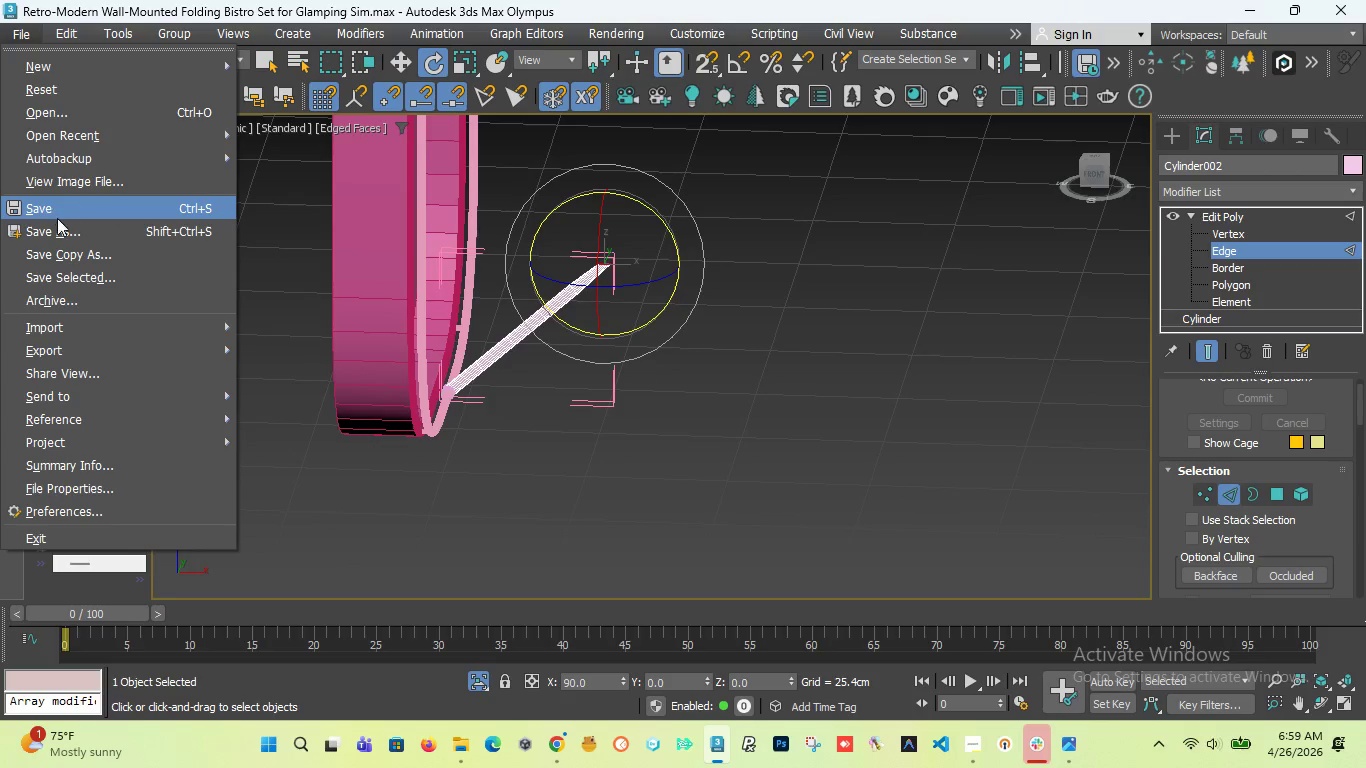 
left_click([57, 218])
 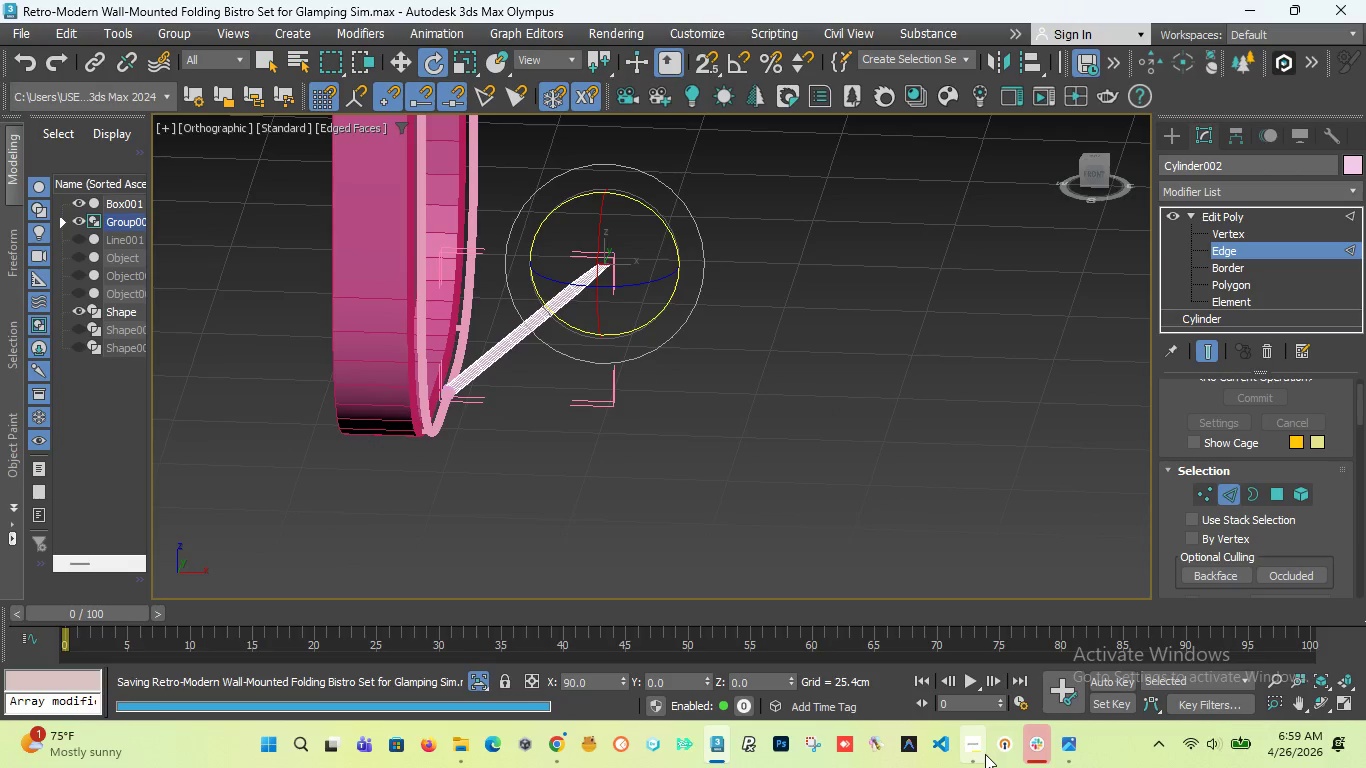 
left_click([961, 635])